 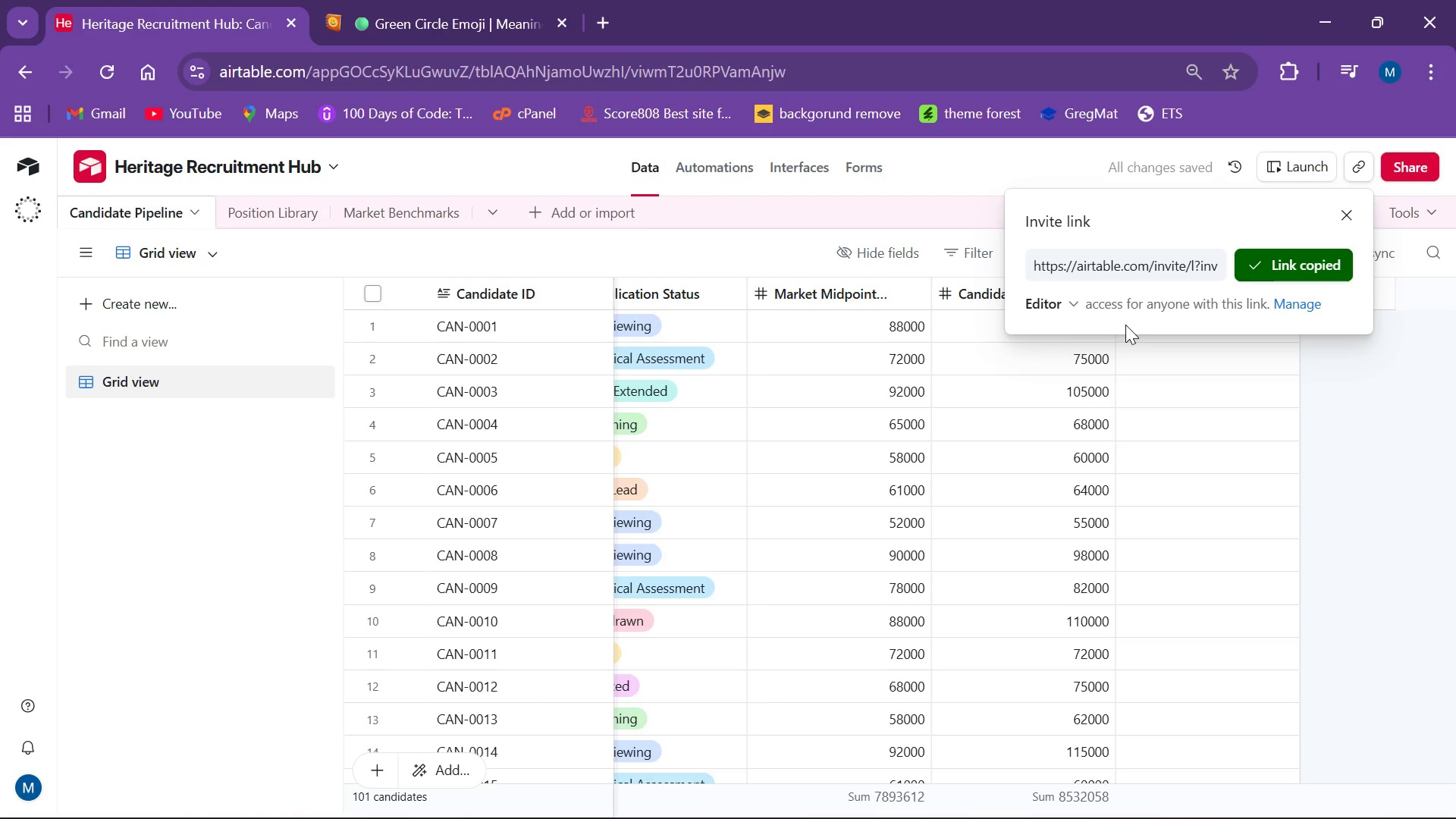 
left_click([1071, 306])
 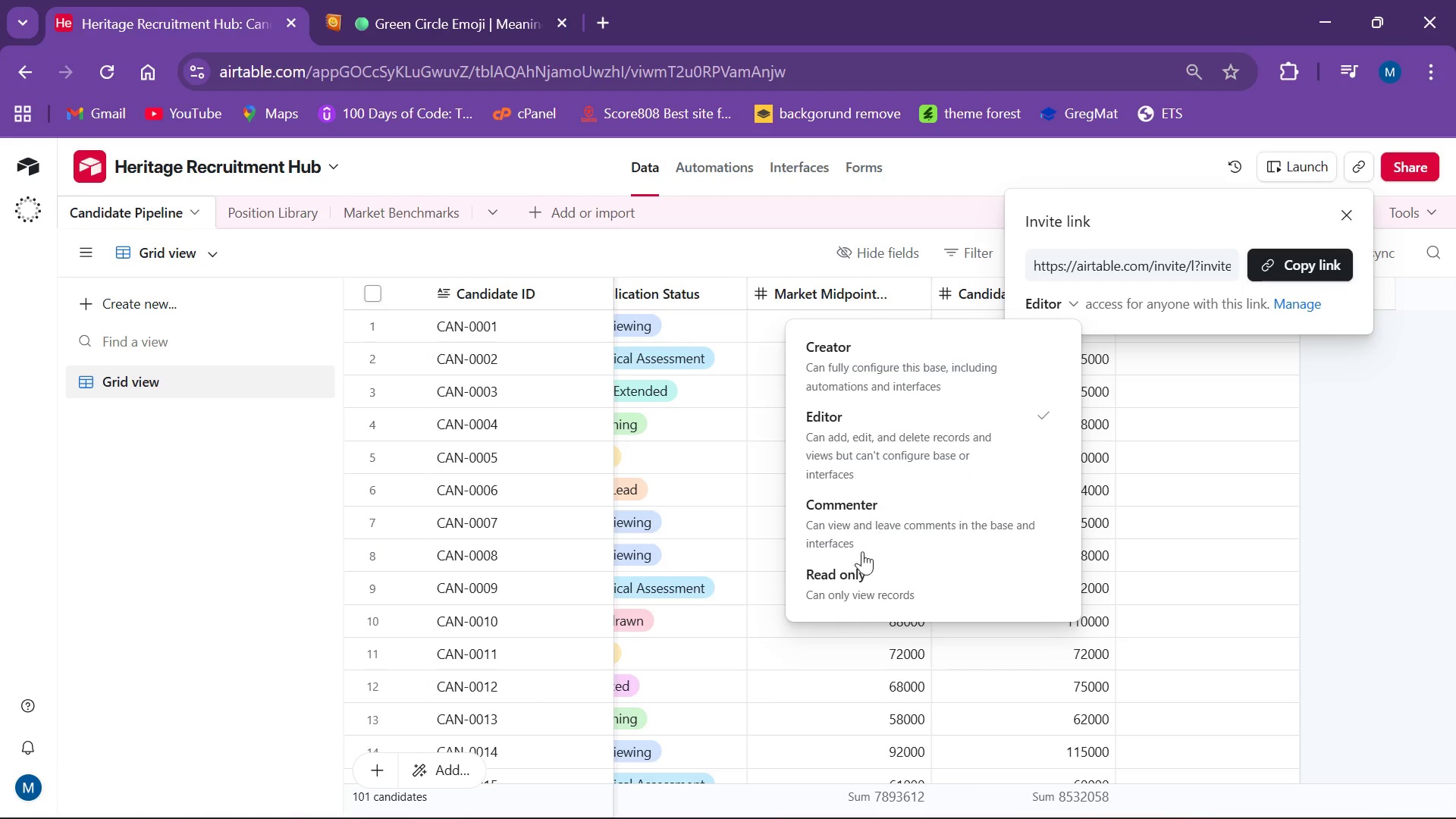 
left_click([861, 570])
 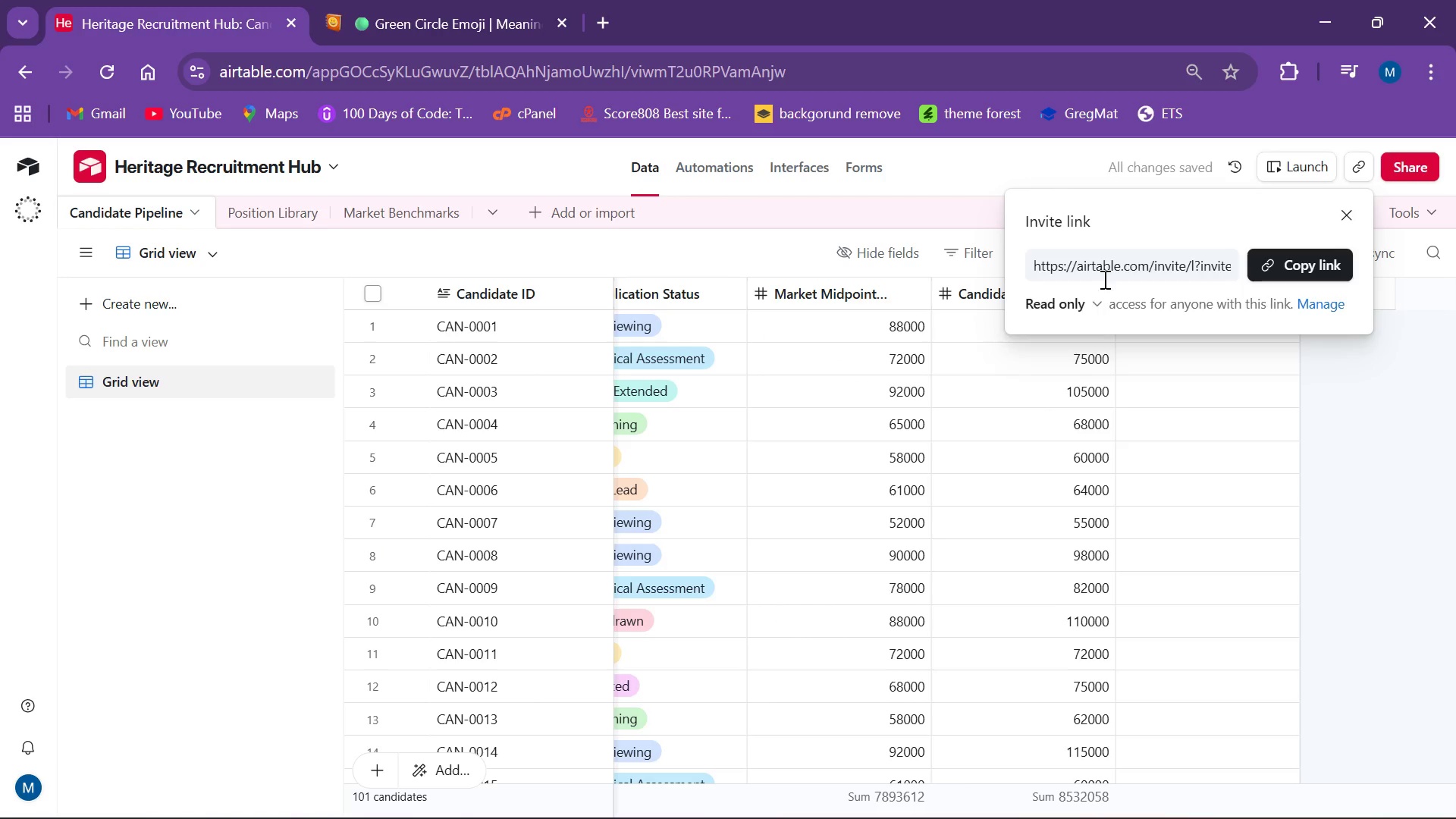 
left_click([1393, 165])
 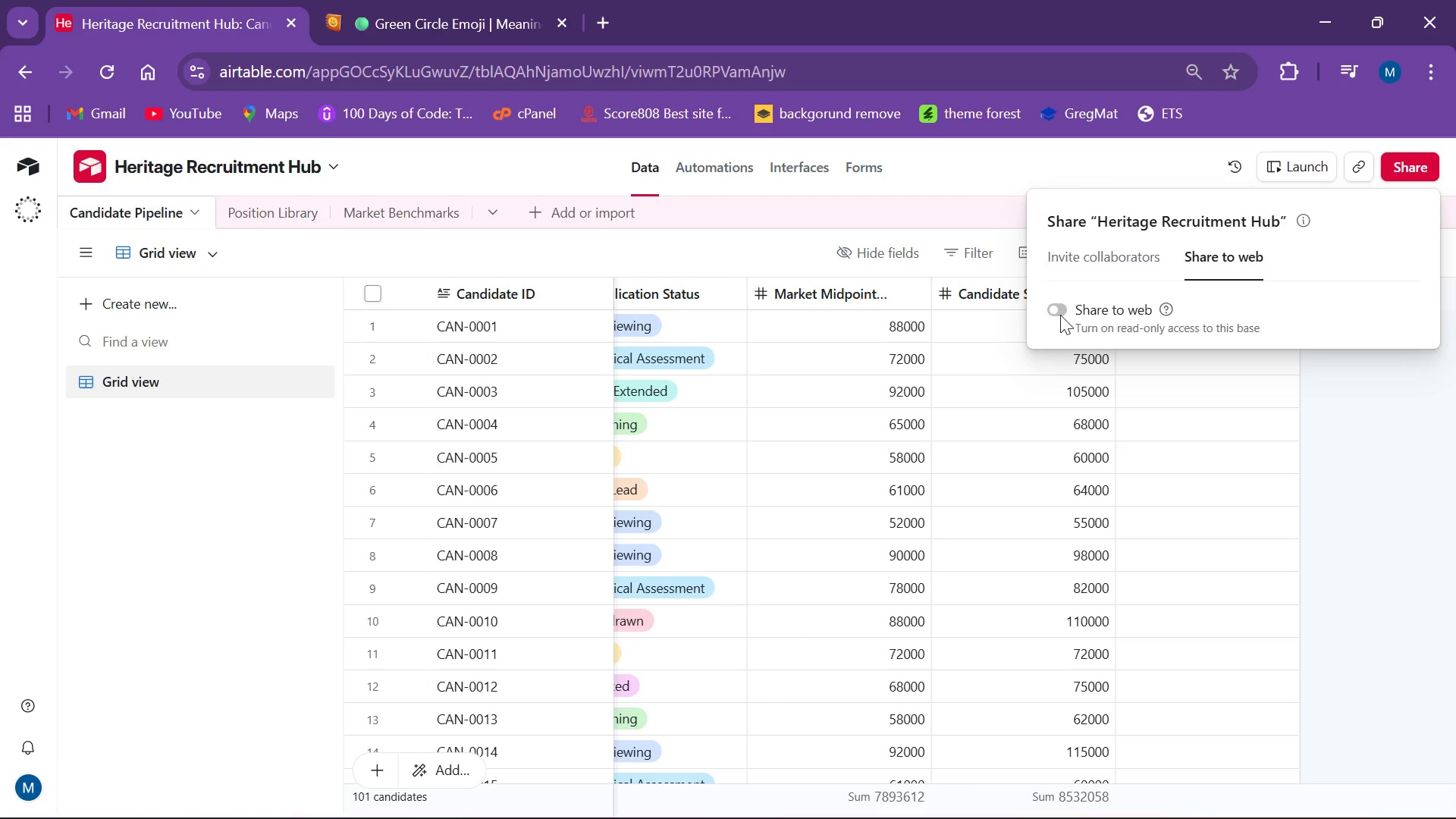 
left_click([1179, 400])
 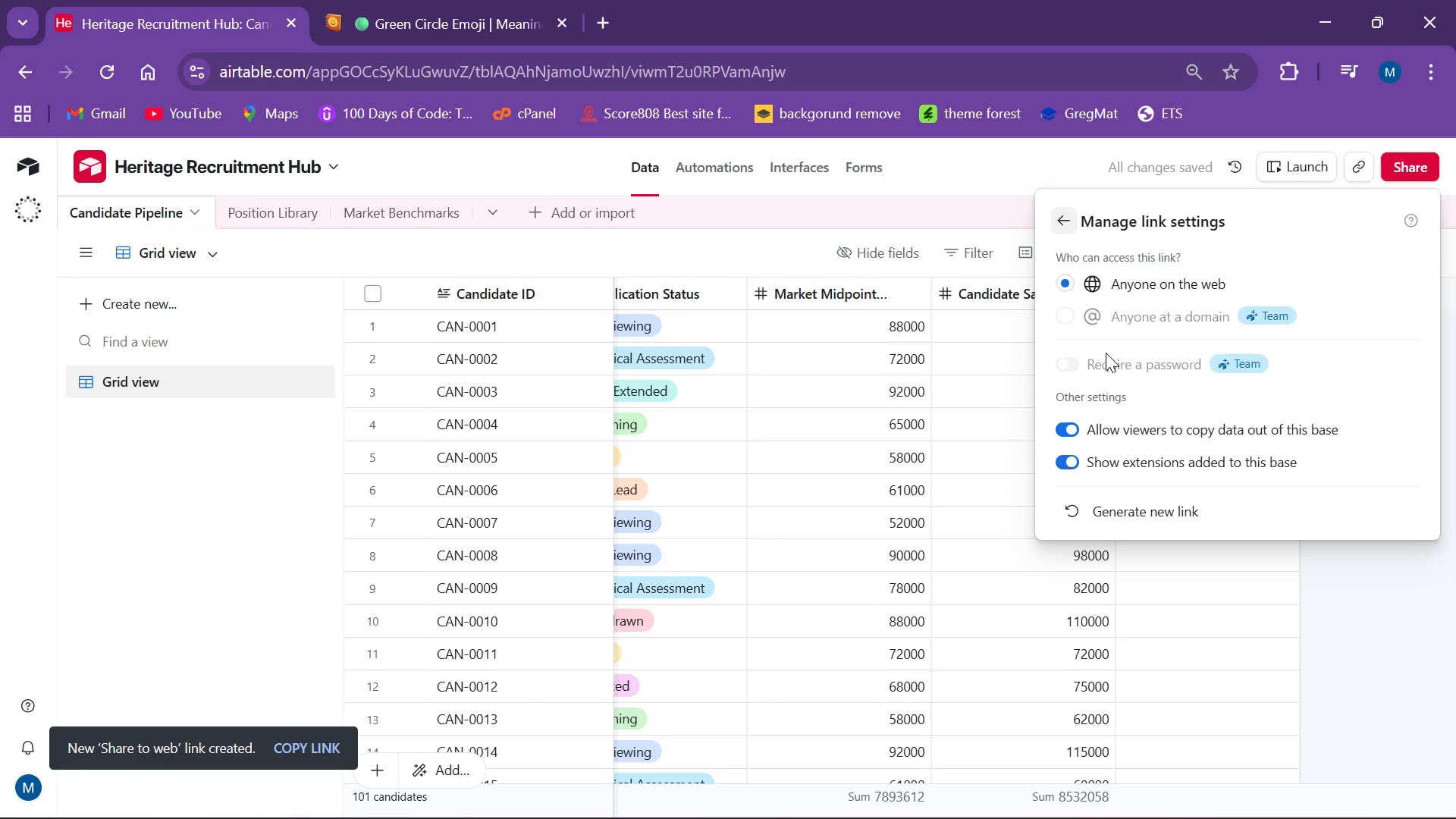 
left_click([1069, 234])
 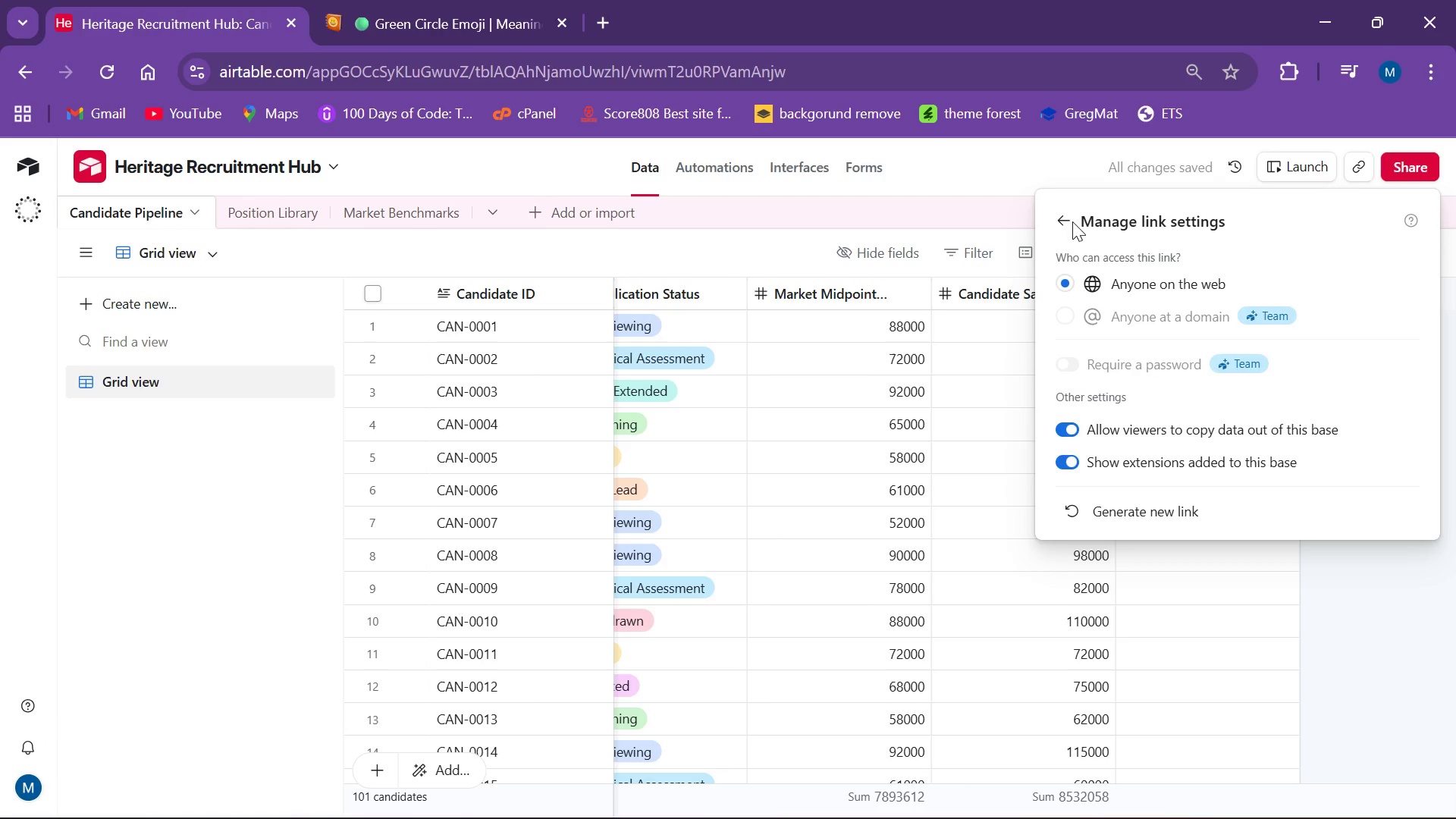 
left_click([1055, 215])
 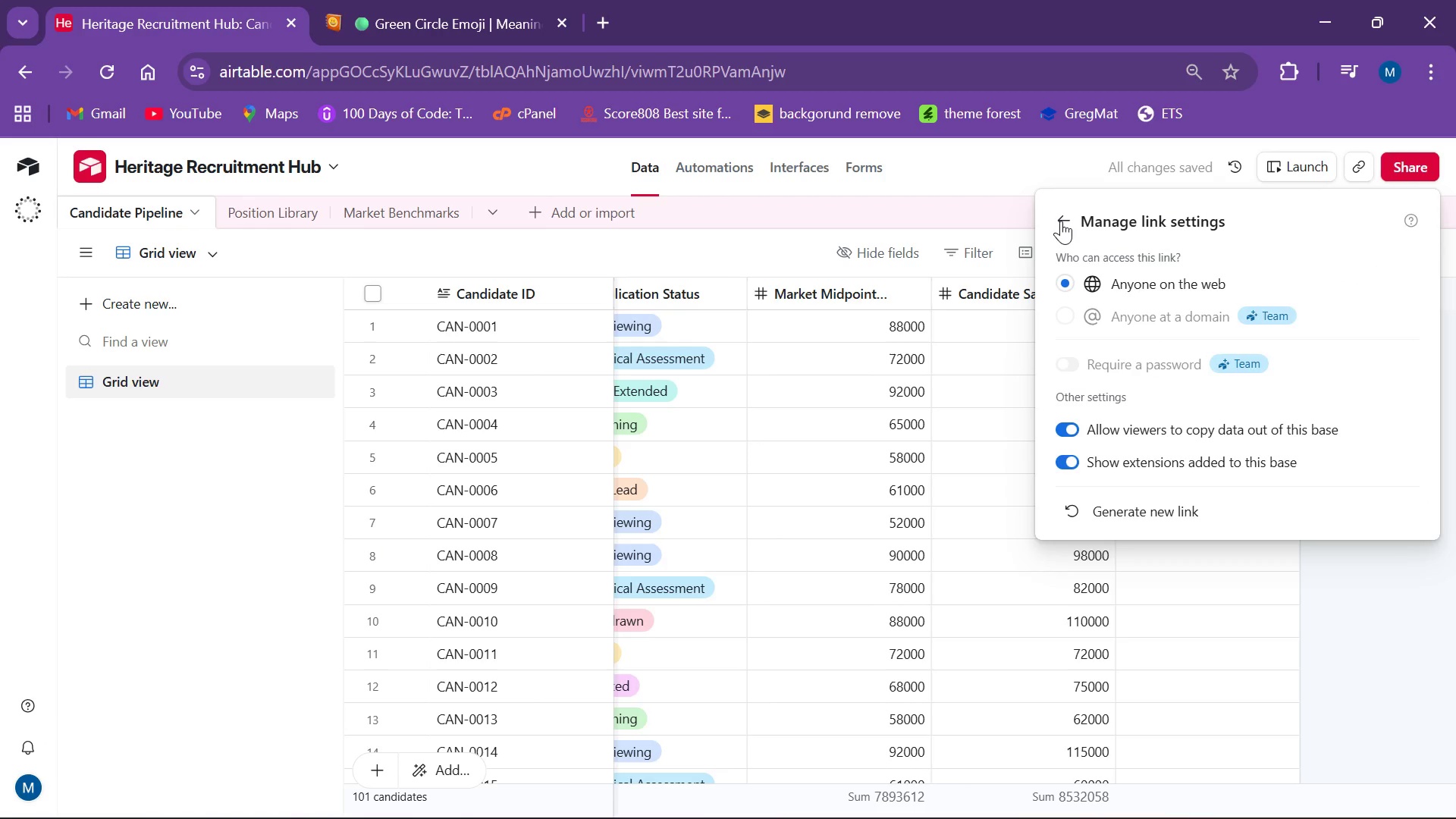 
left_click([1061, 221])
 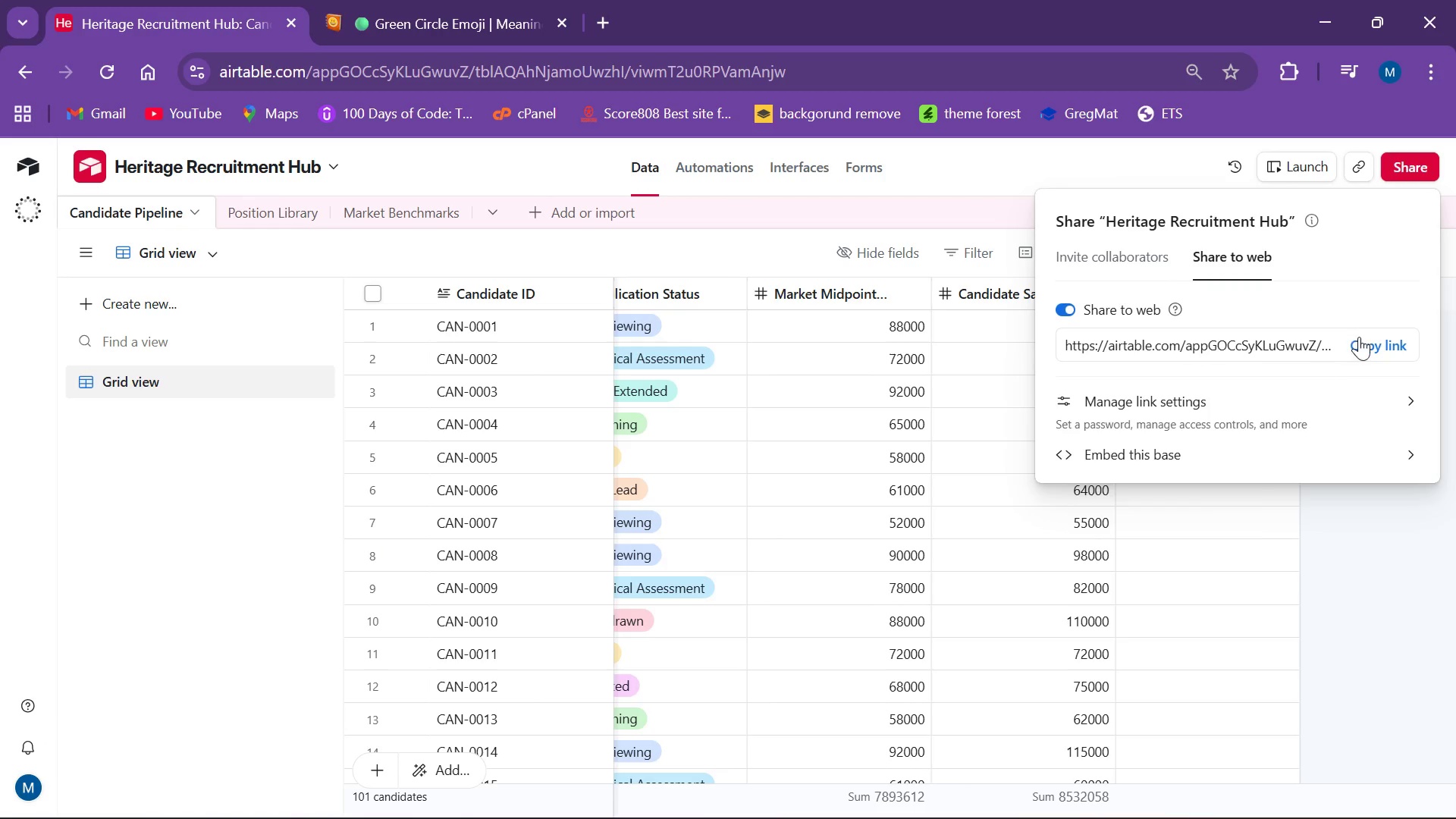 
left_click([1357, 343])
 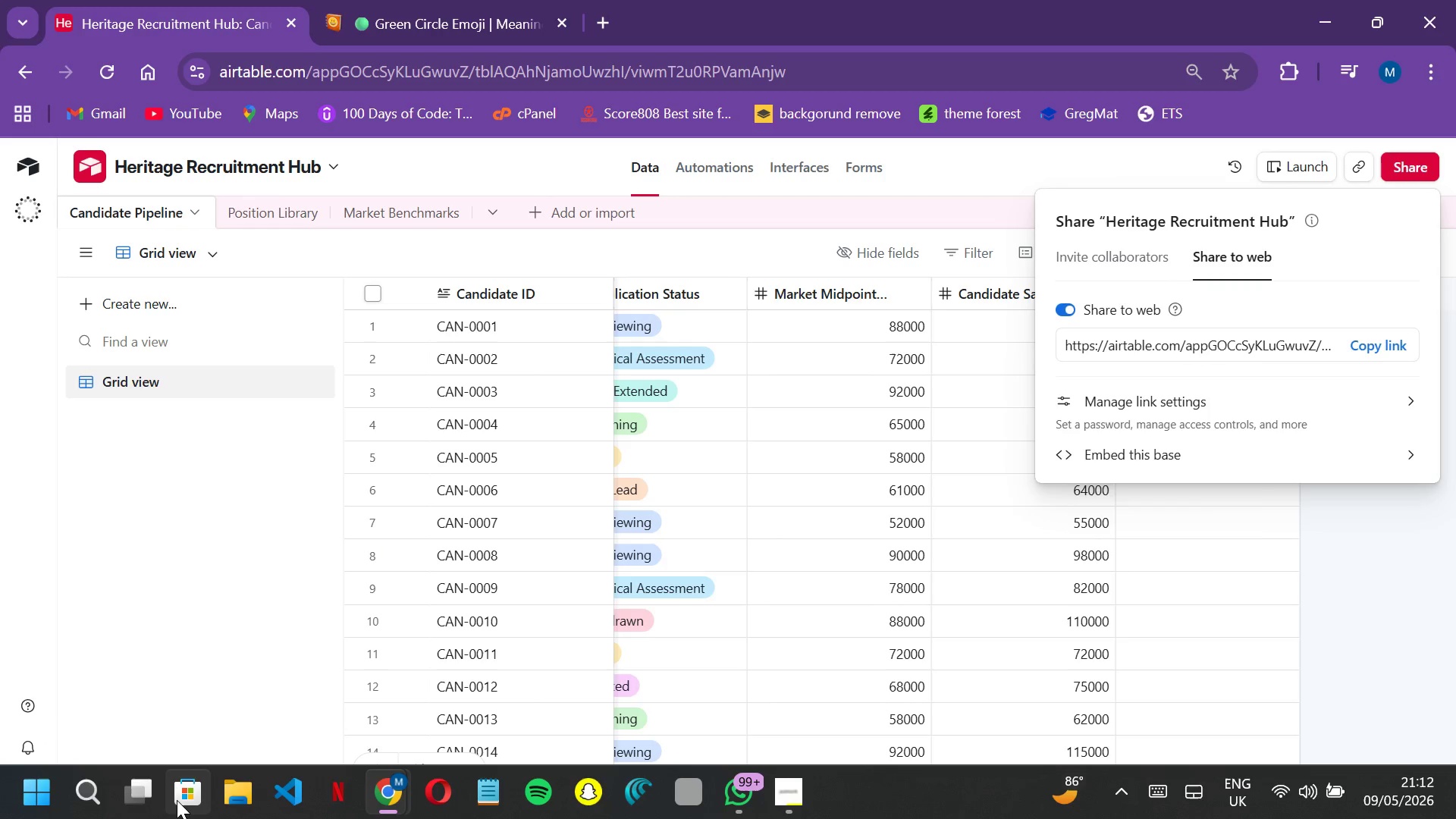 
left_click([237, 784])
 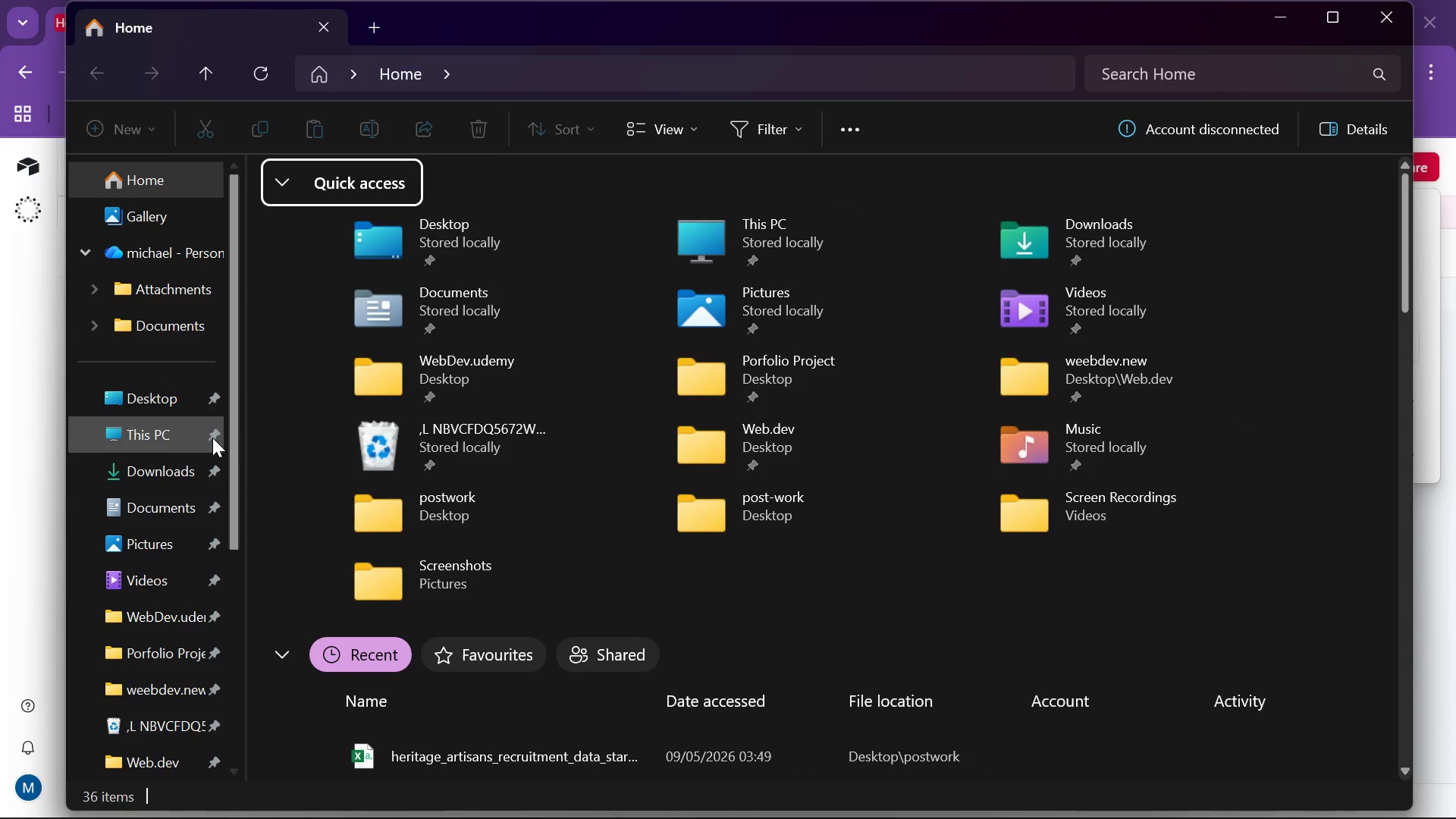 
wait(11.08)
 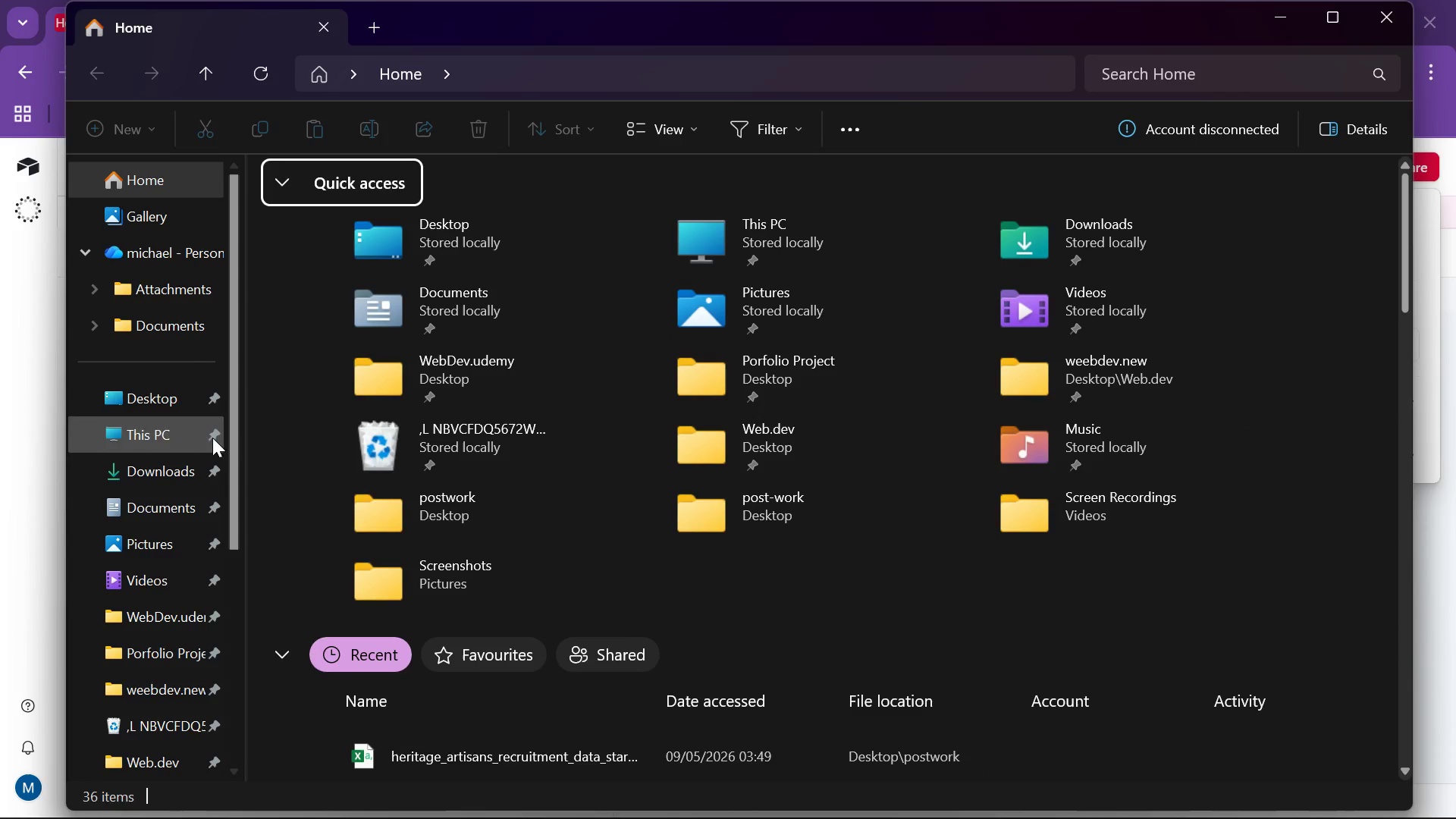 
double_click([391, 504])
 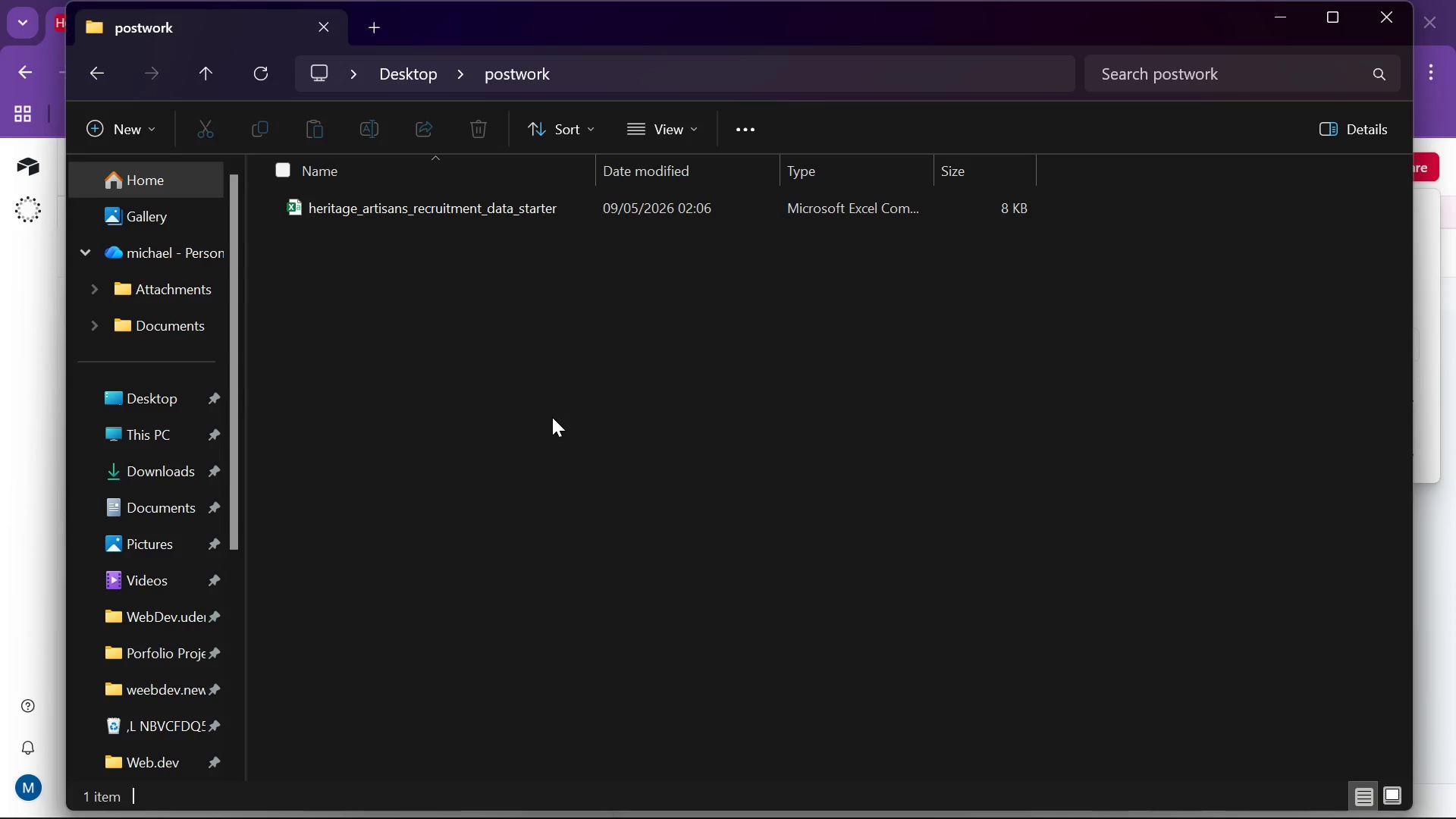 
right_click([544, 416])
 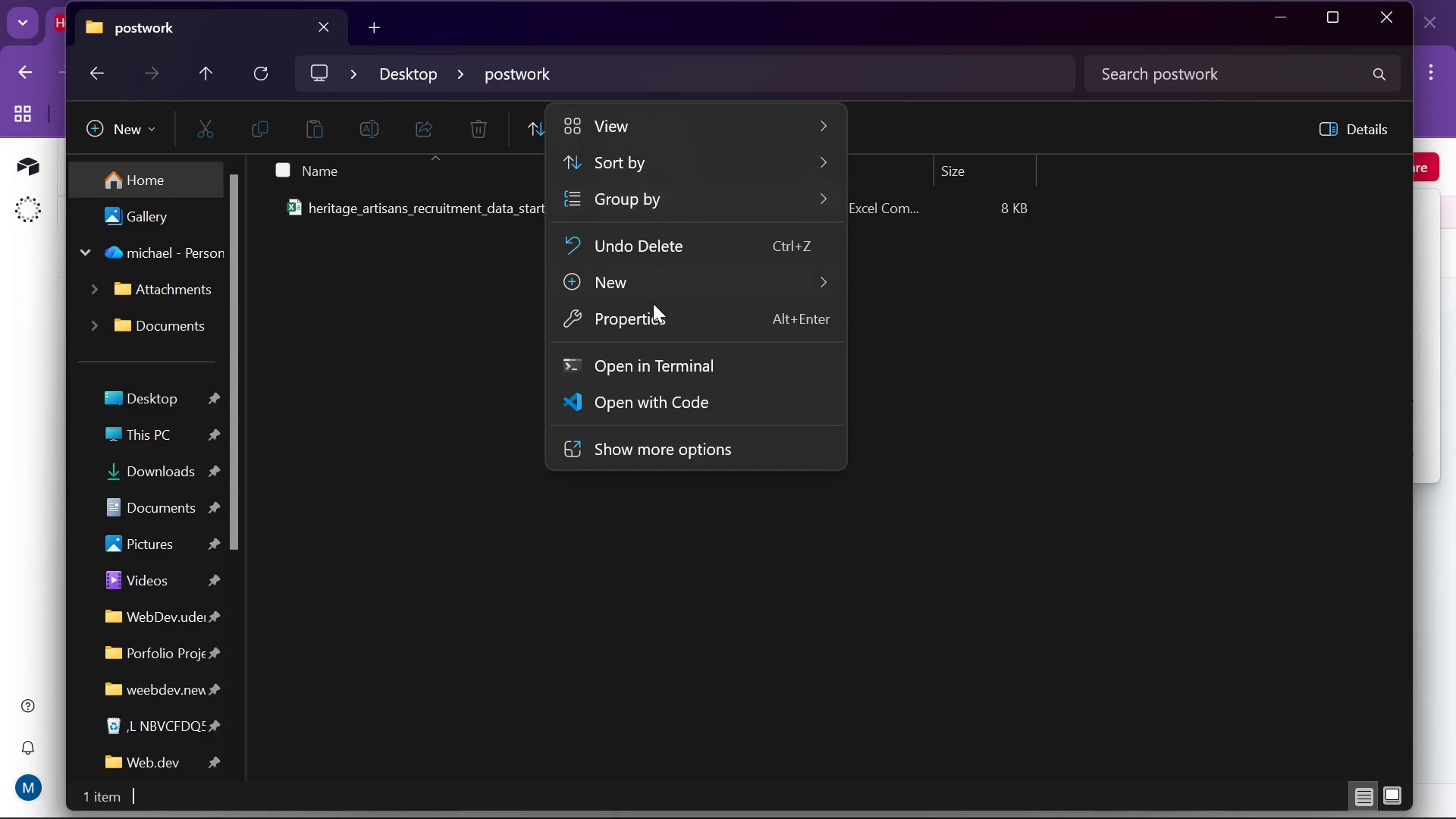 
left_click([650, 293])
 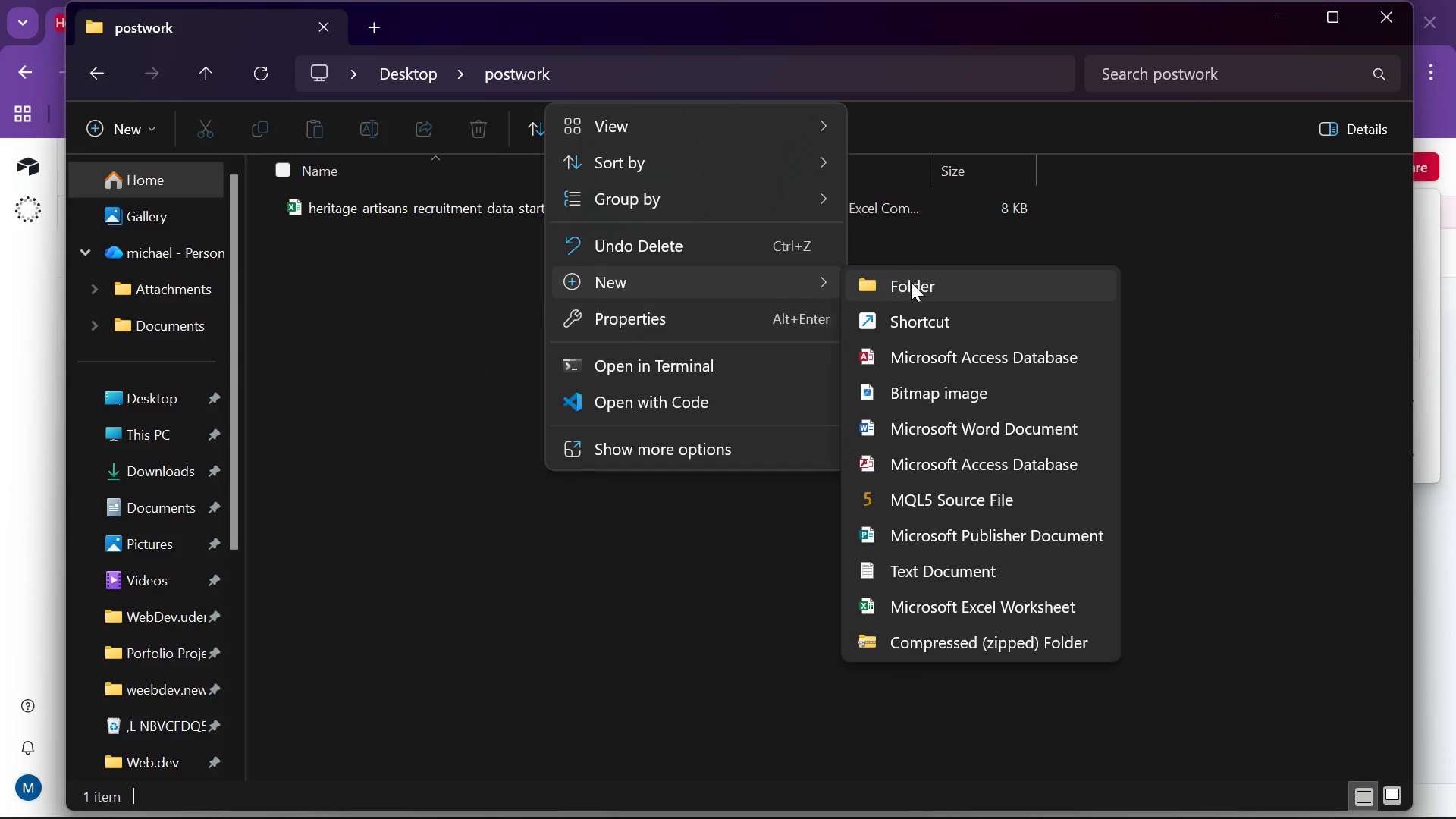 
left_click_drag(start_coordinate=[912, 283], to_coordinate=[896, 563])
 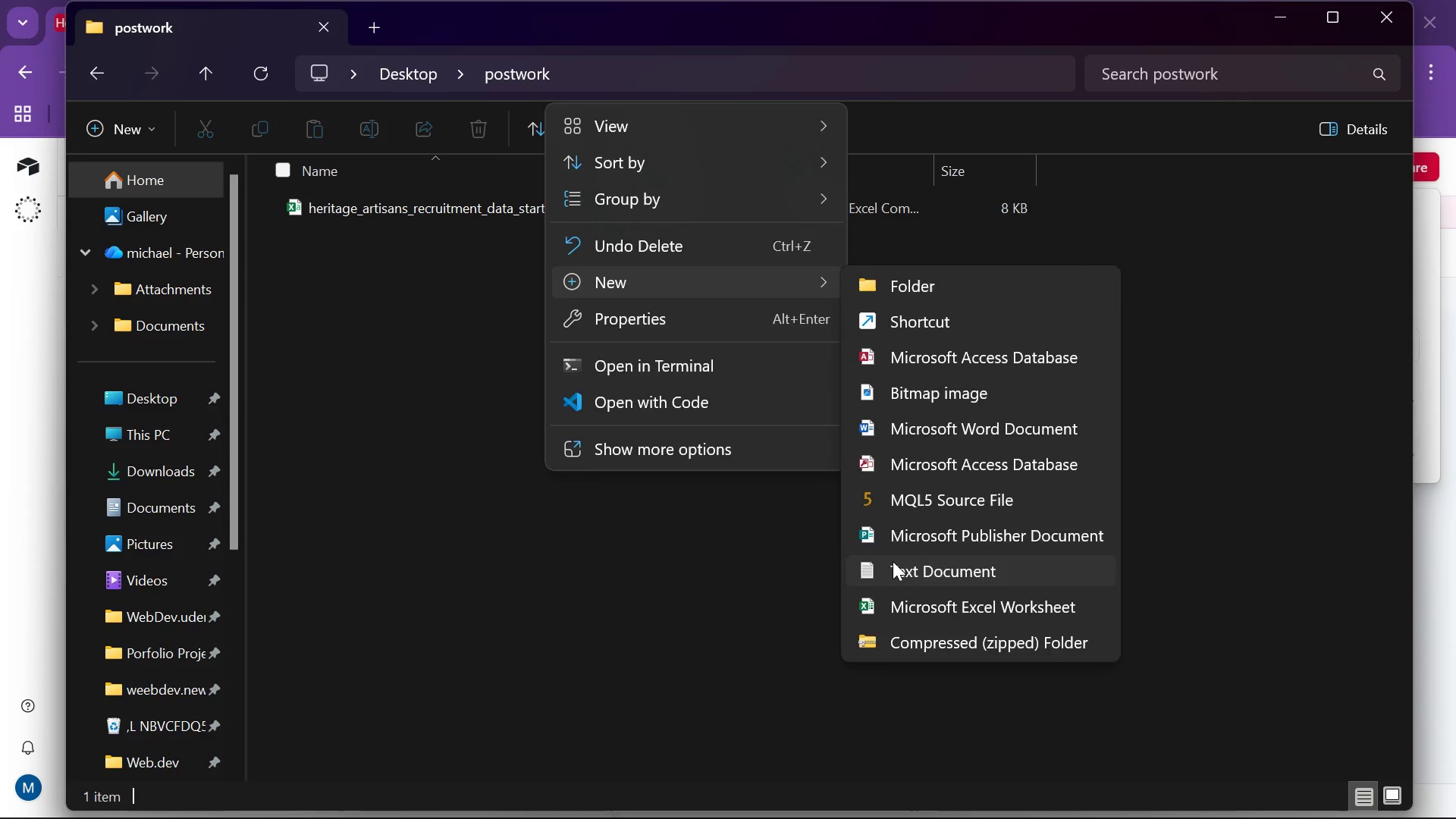 
left_click([893, 561])
 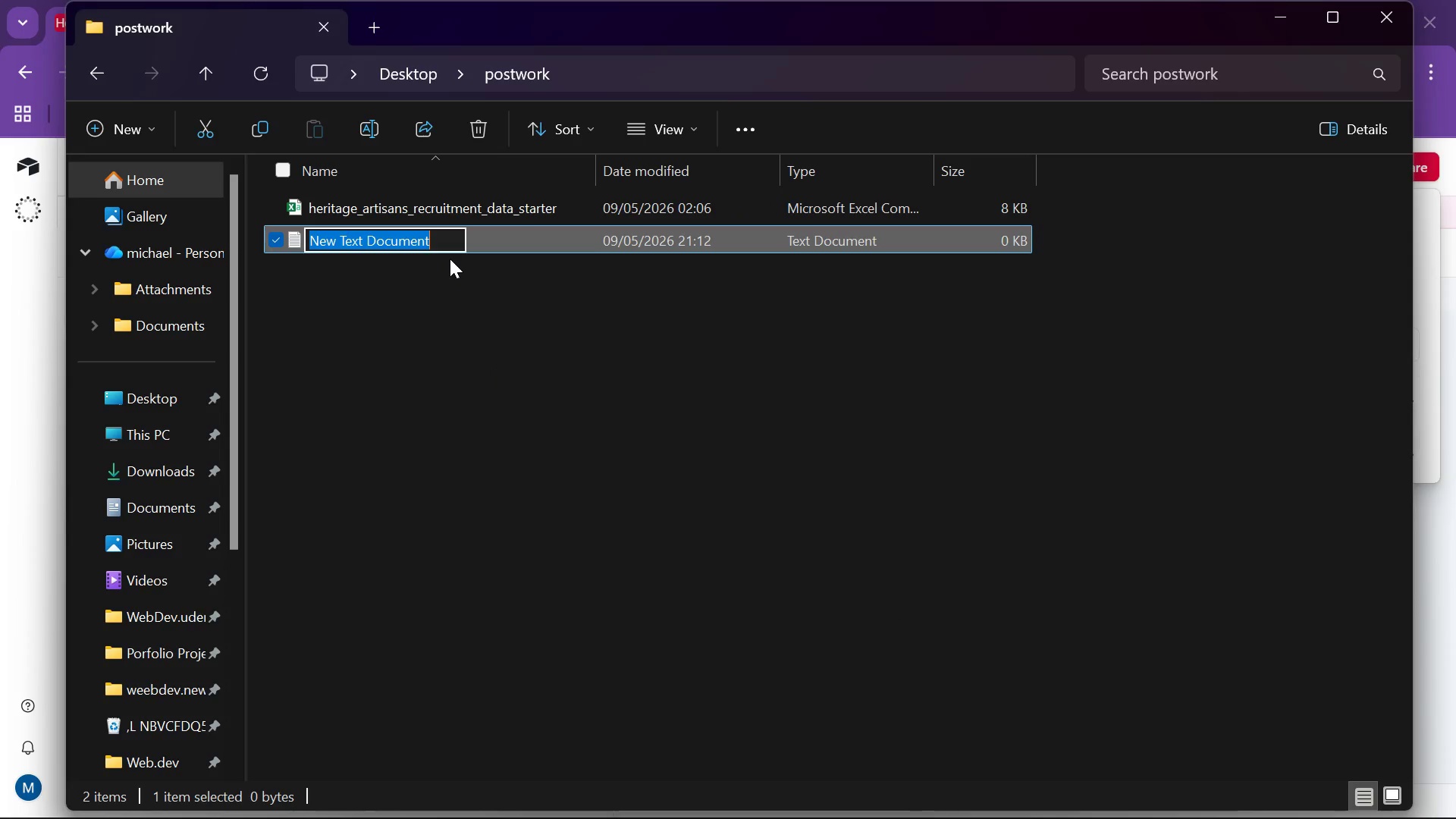 
type(shar4d)
key(Backspace)
key(Backspace)
type(ed lnk)
key(Backspace)
key(Backspace)
type(ink)
 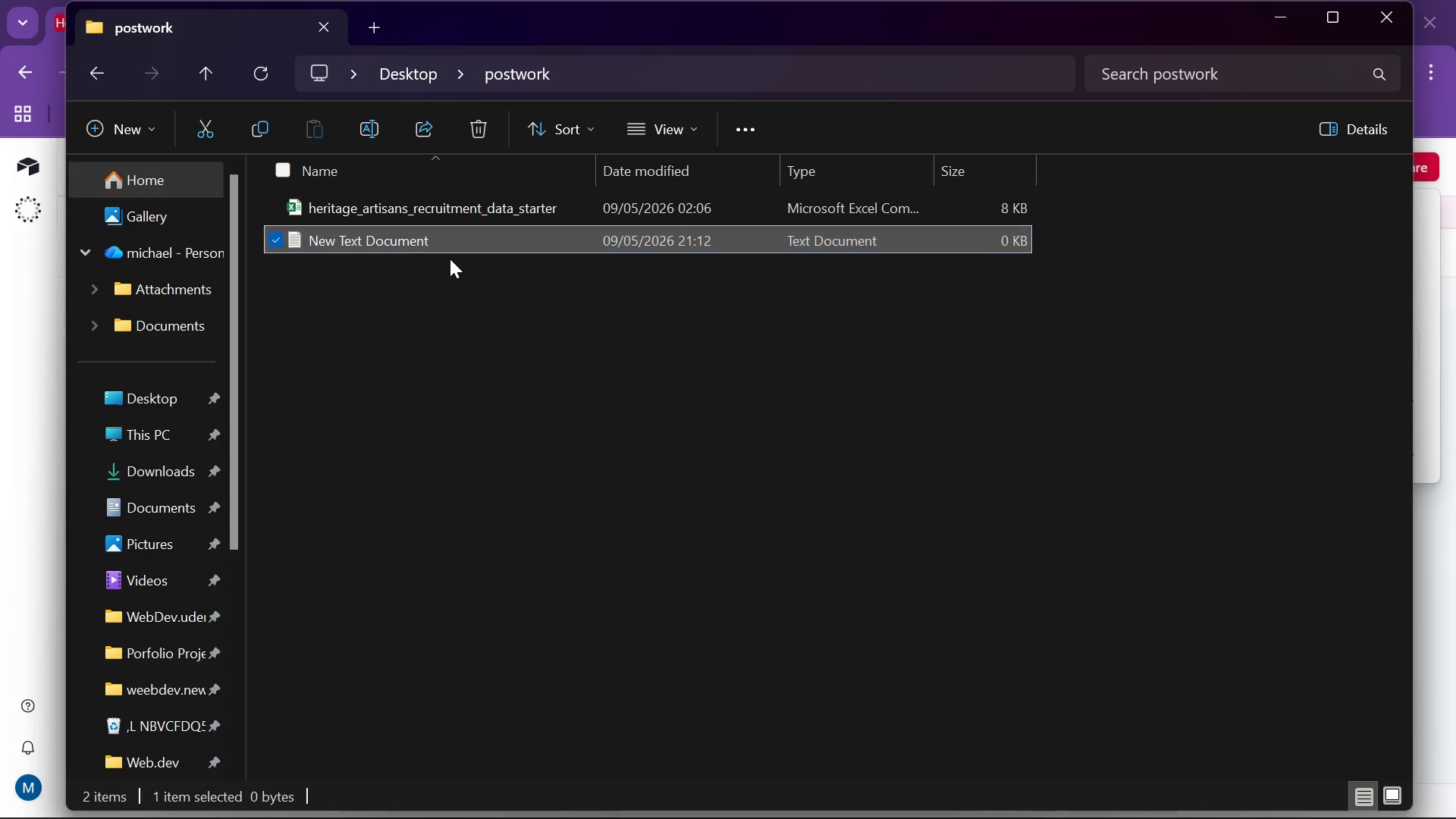 
key(Enter)
 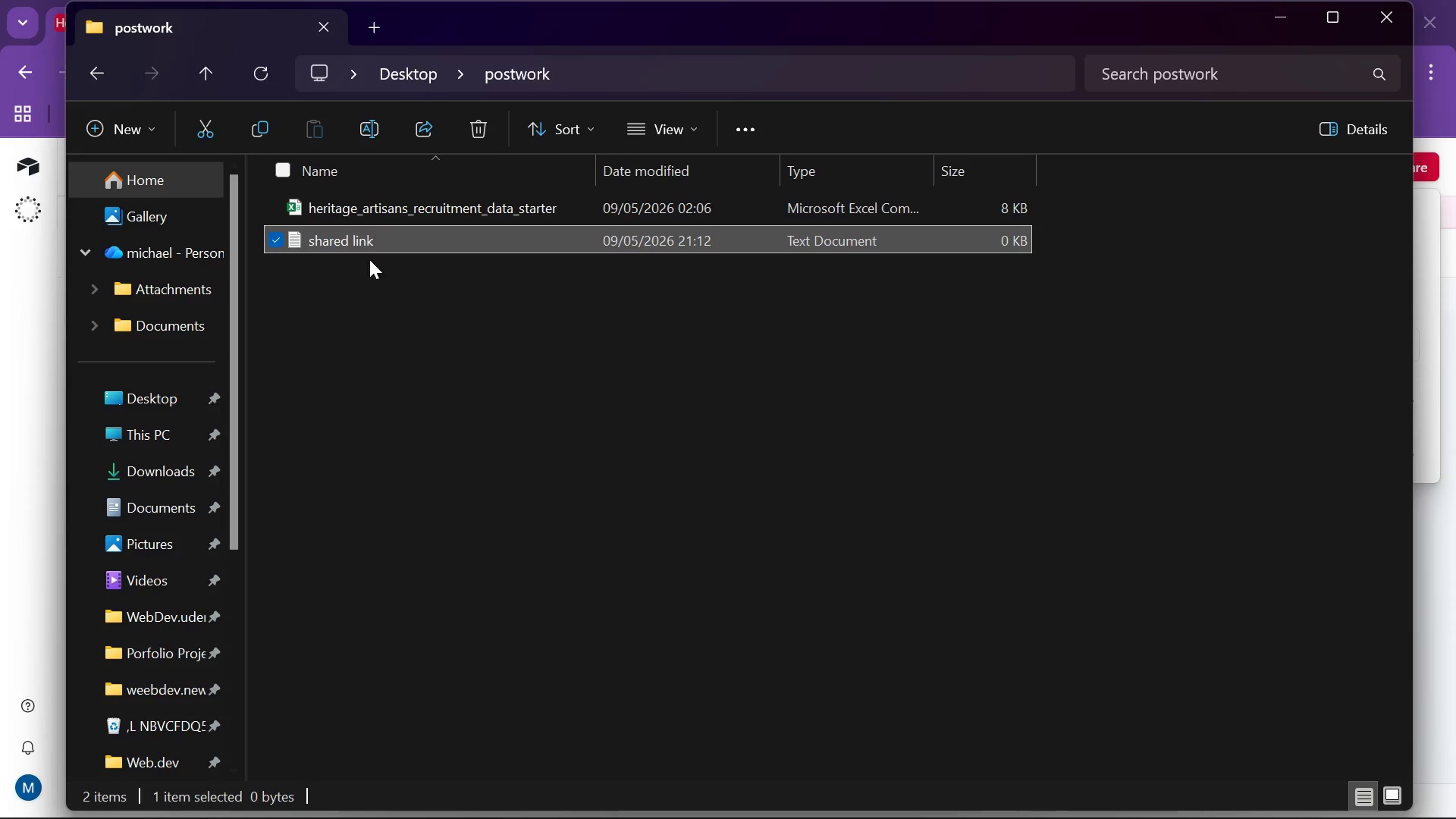 
double_click([372, 251])
 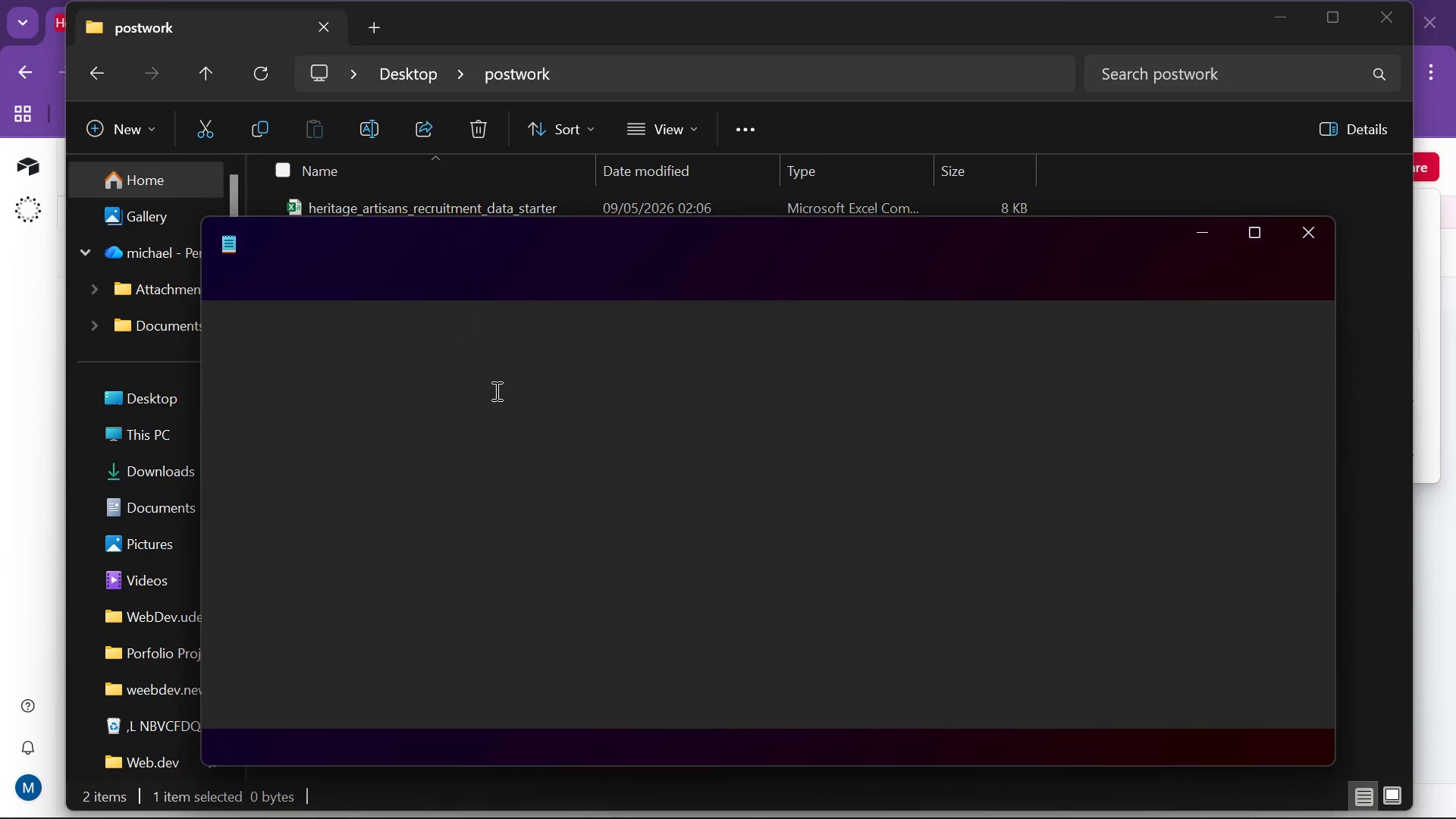 
key(Control+V)